 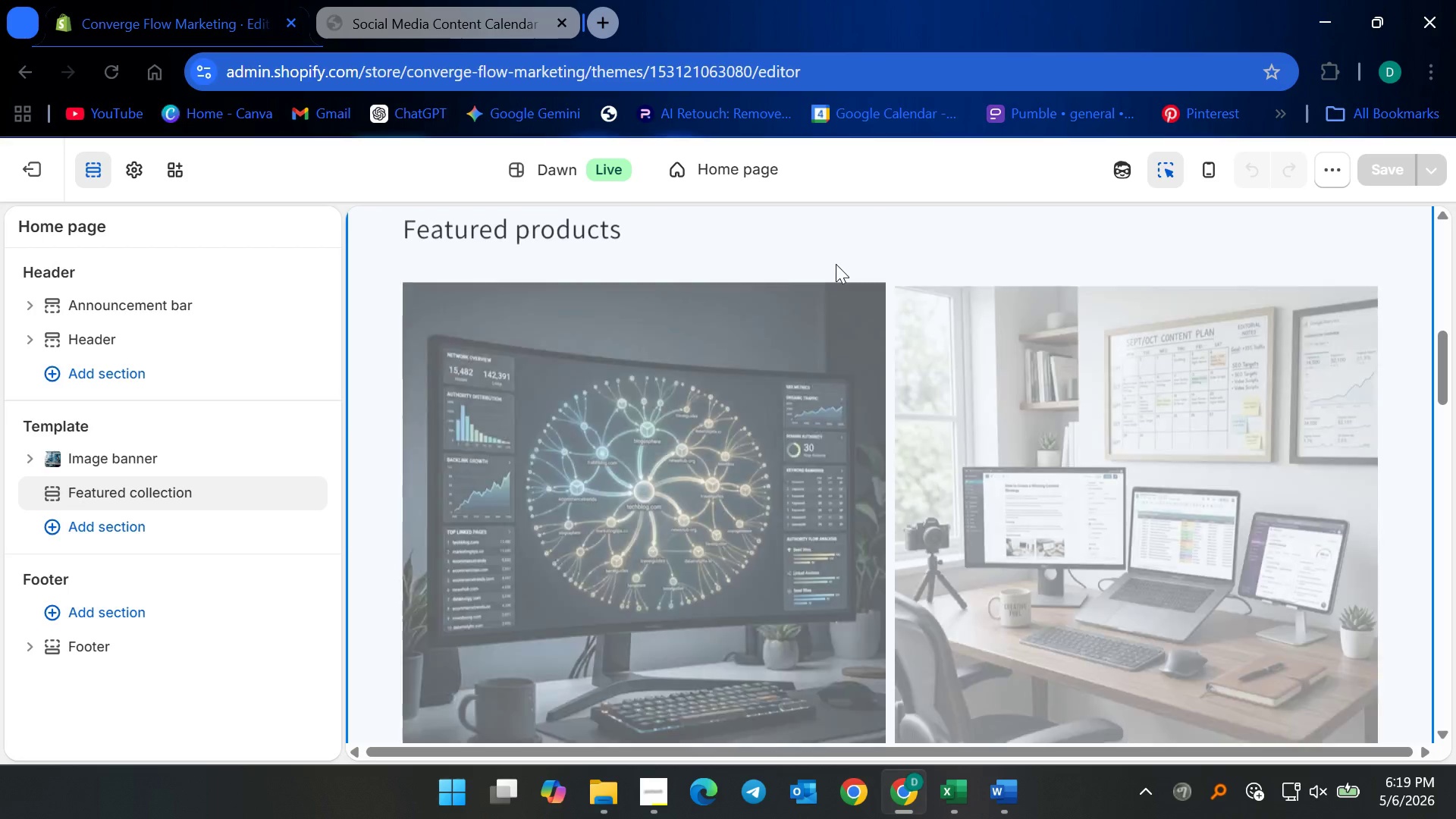 
left_click([771, 175])
 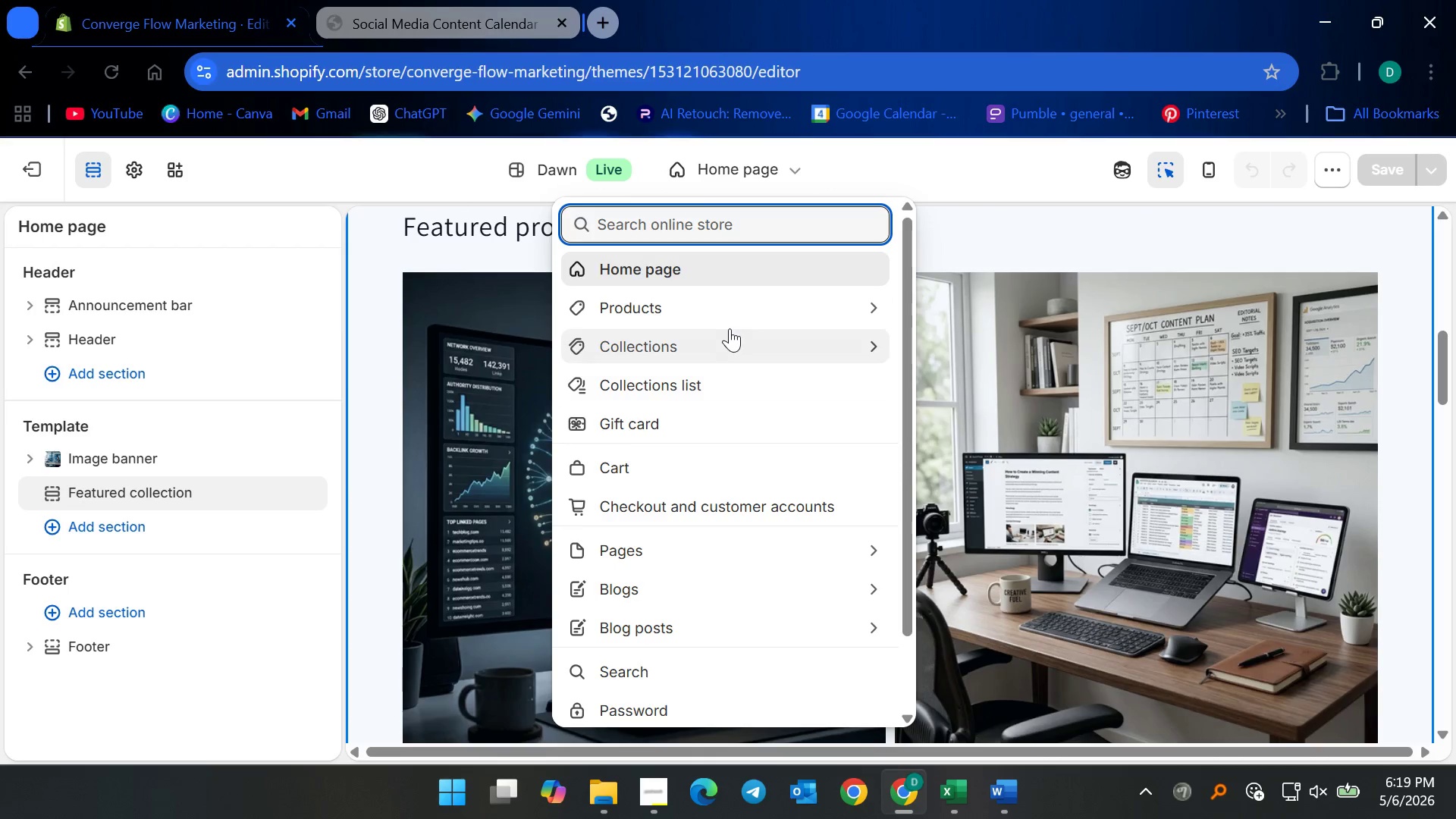 
left_click([737, 297])
 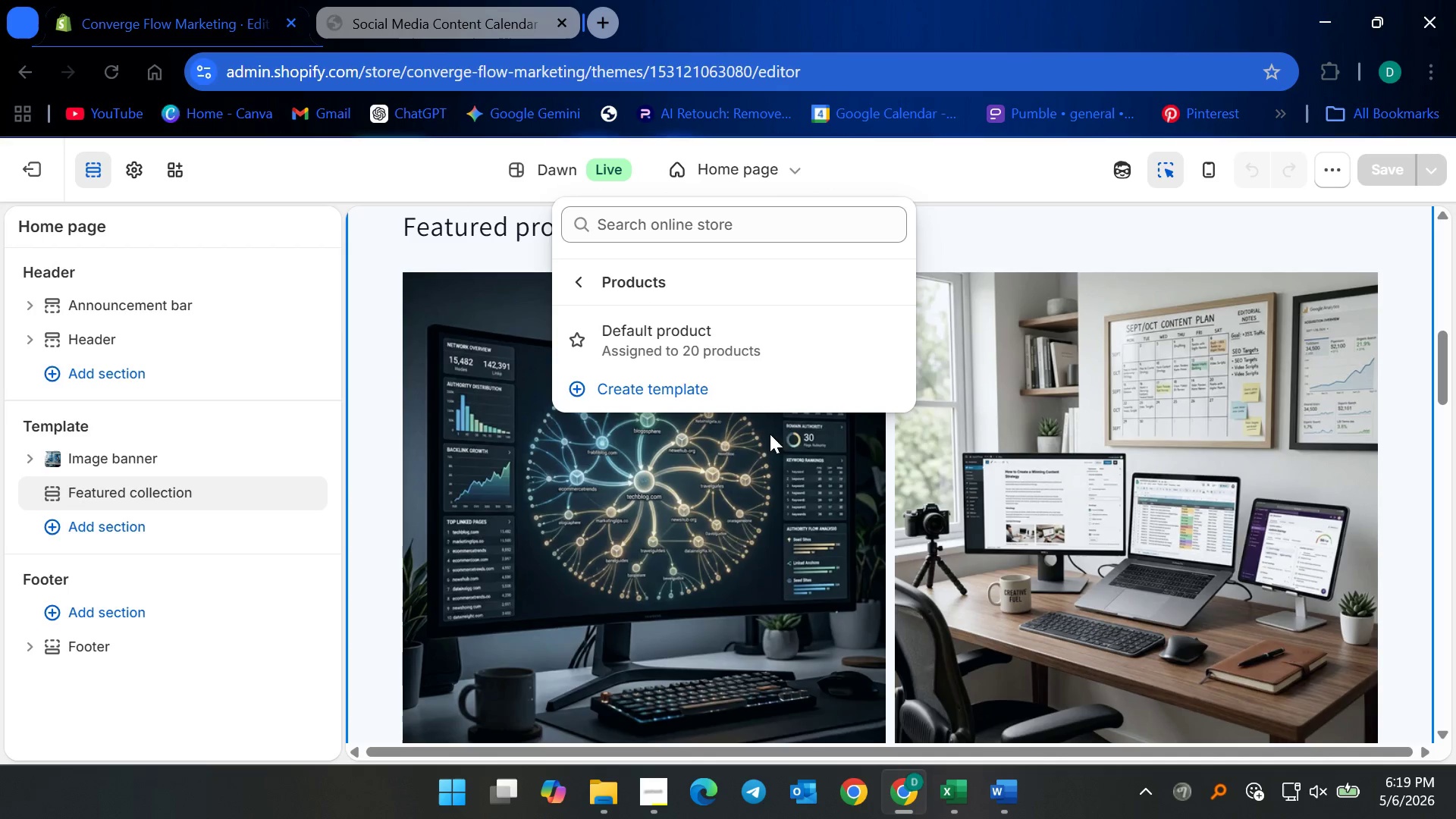 
left_click([718, 341])
 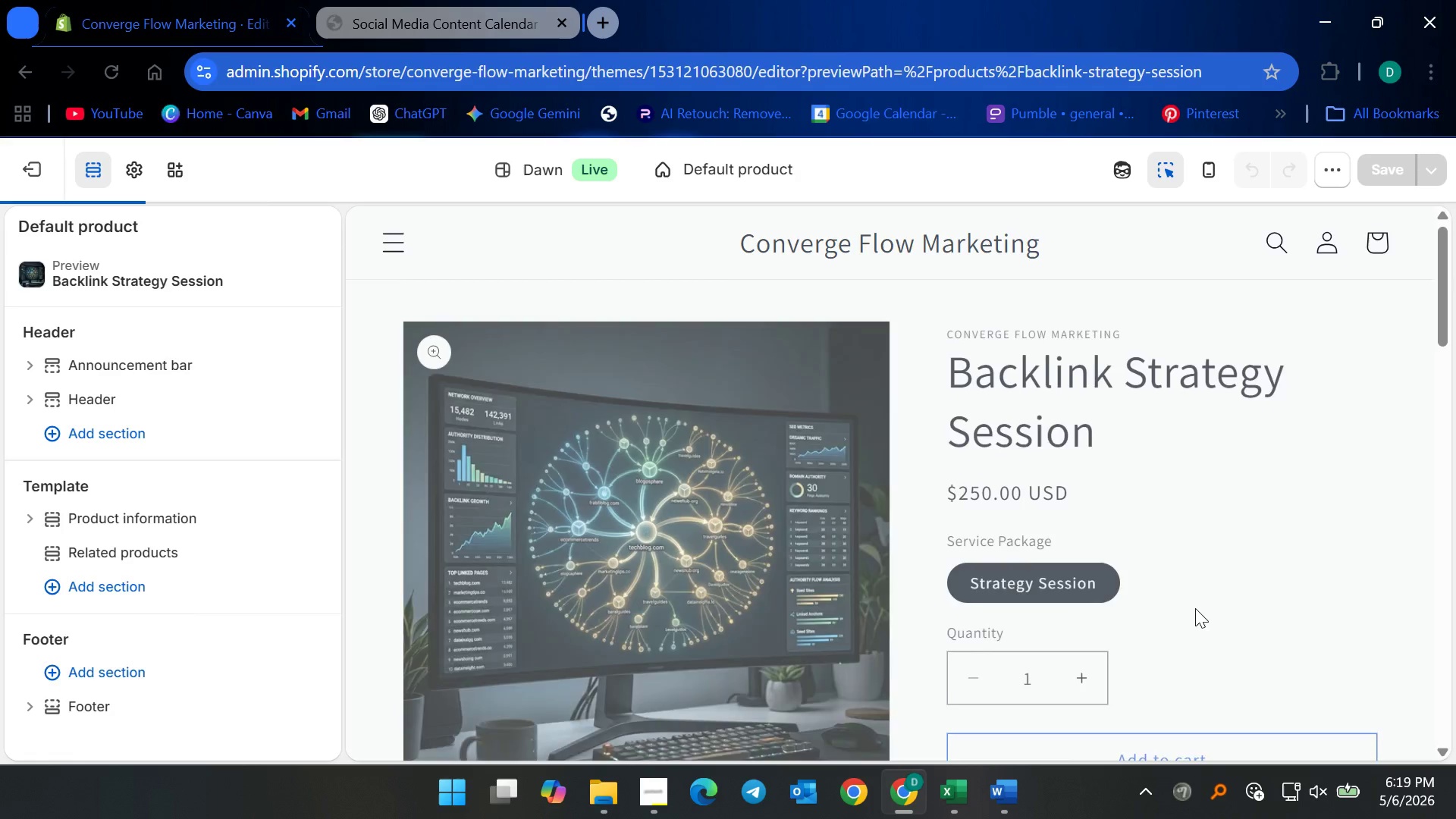 
scroll: coordinate [1082, 628], scroll_direction: down, amount: 4.0
 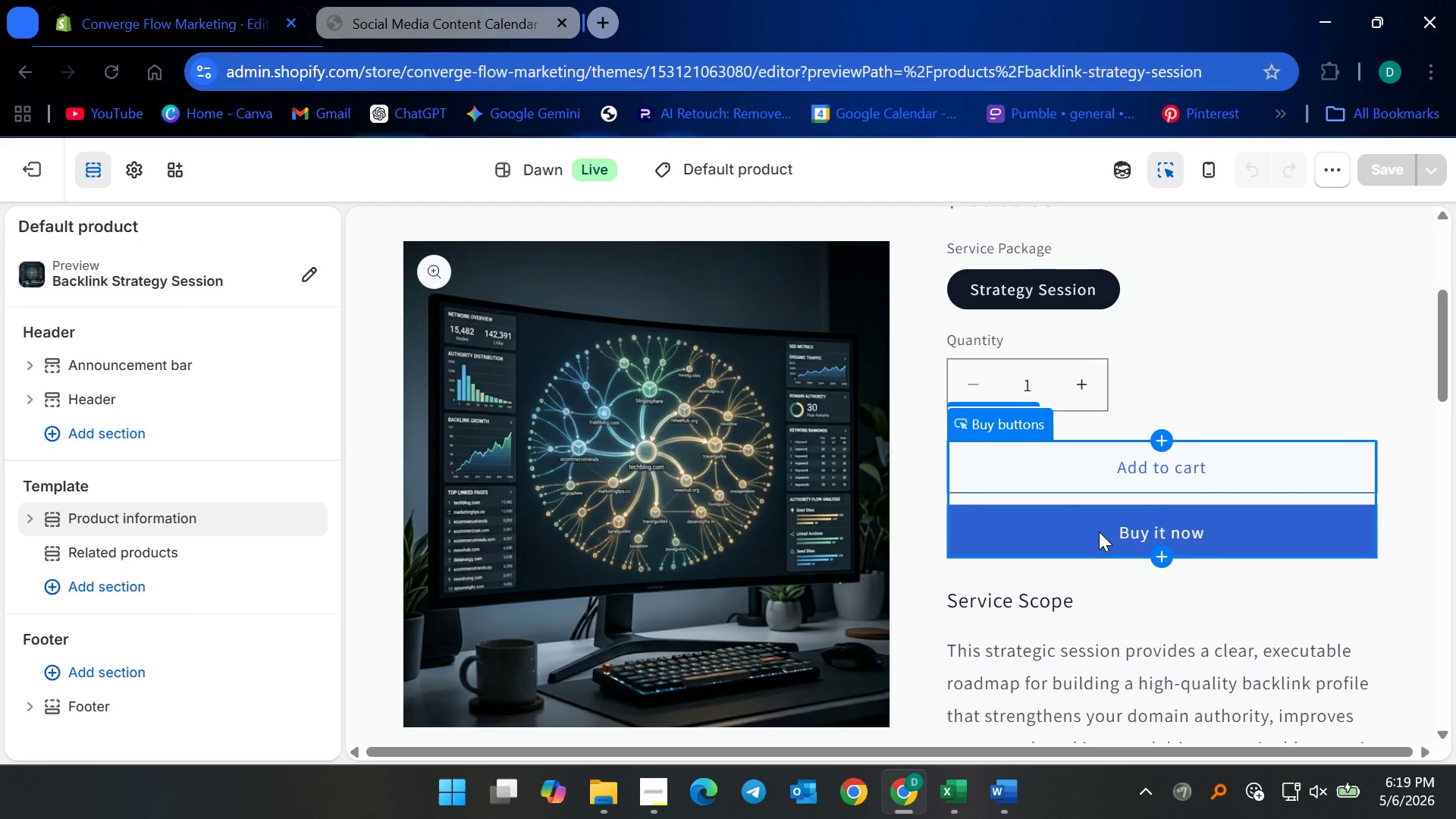 
left_click([1099, 532])
 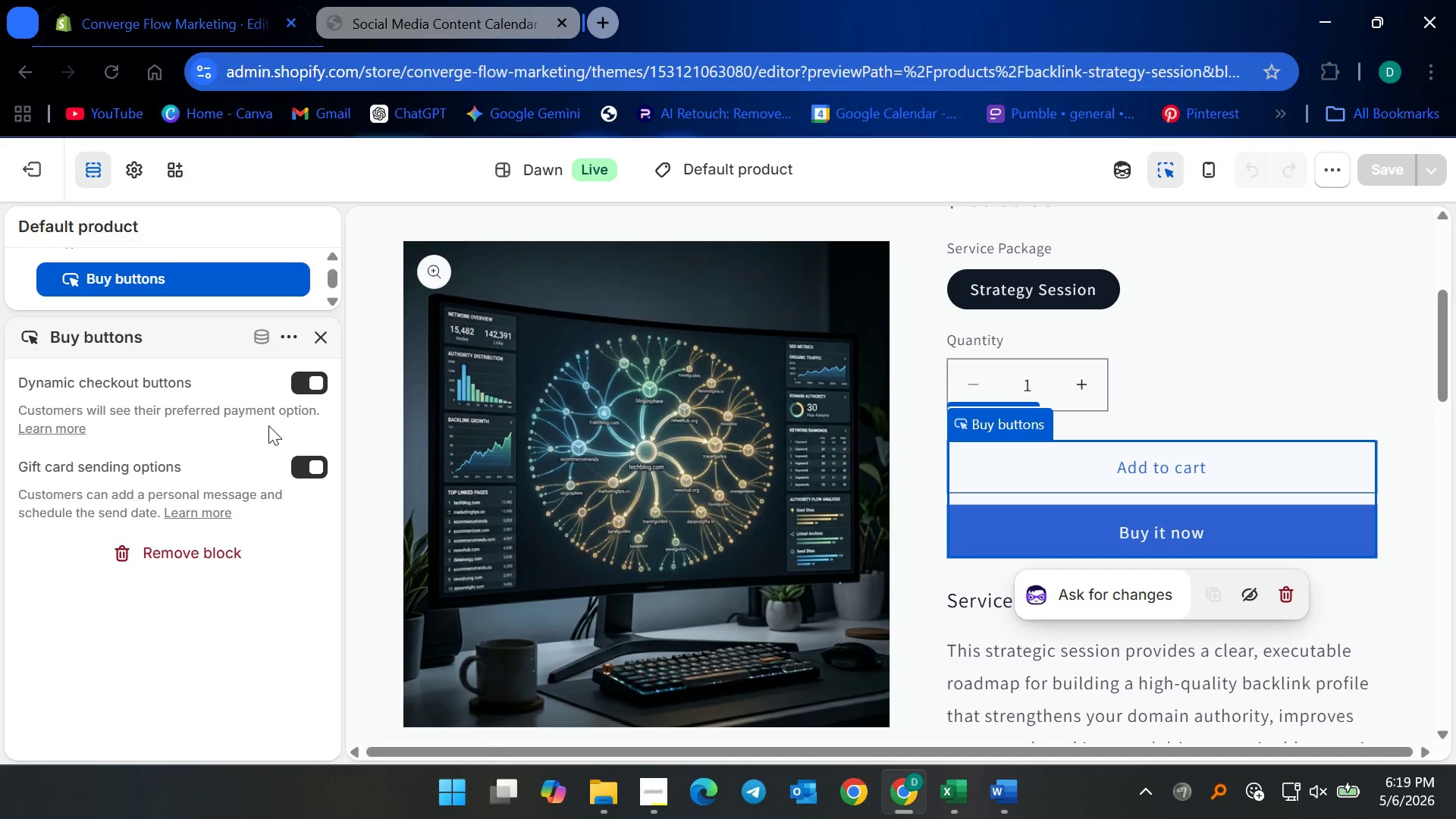 
wait(6.0)
 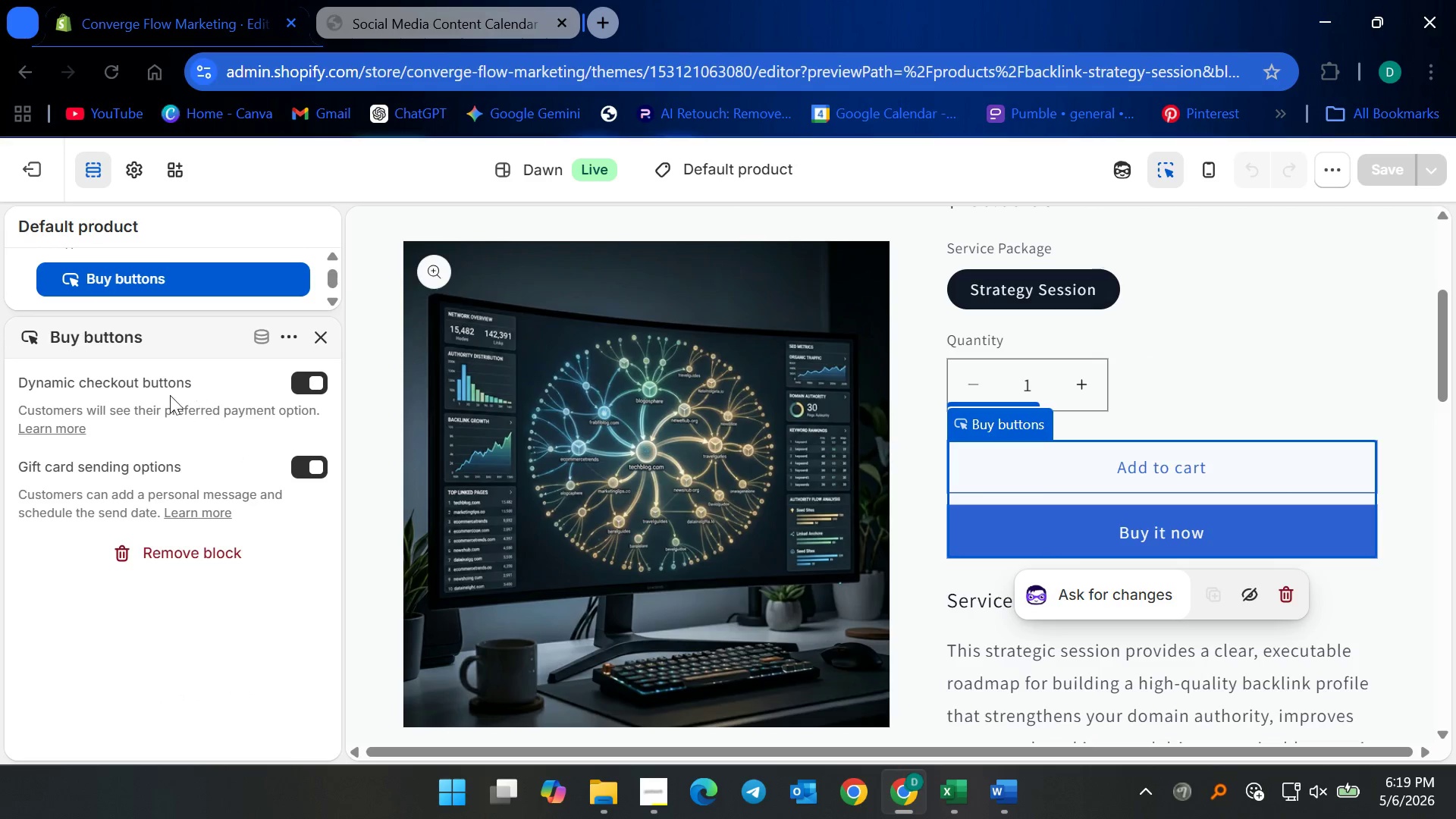 
left_click([1342, 372])
 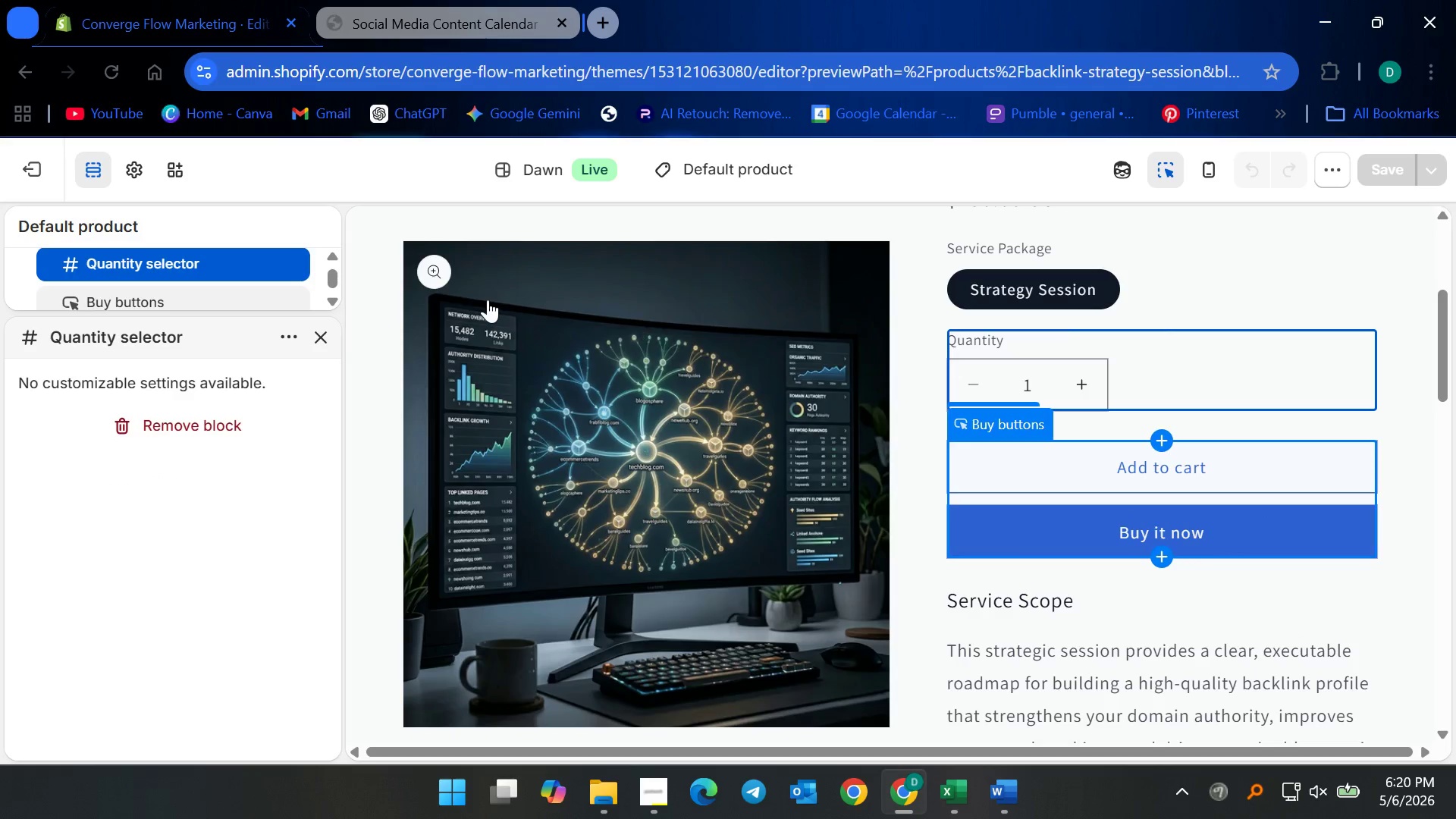 
left_click([159, 298])
 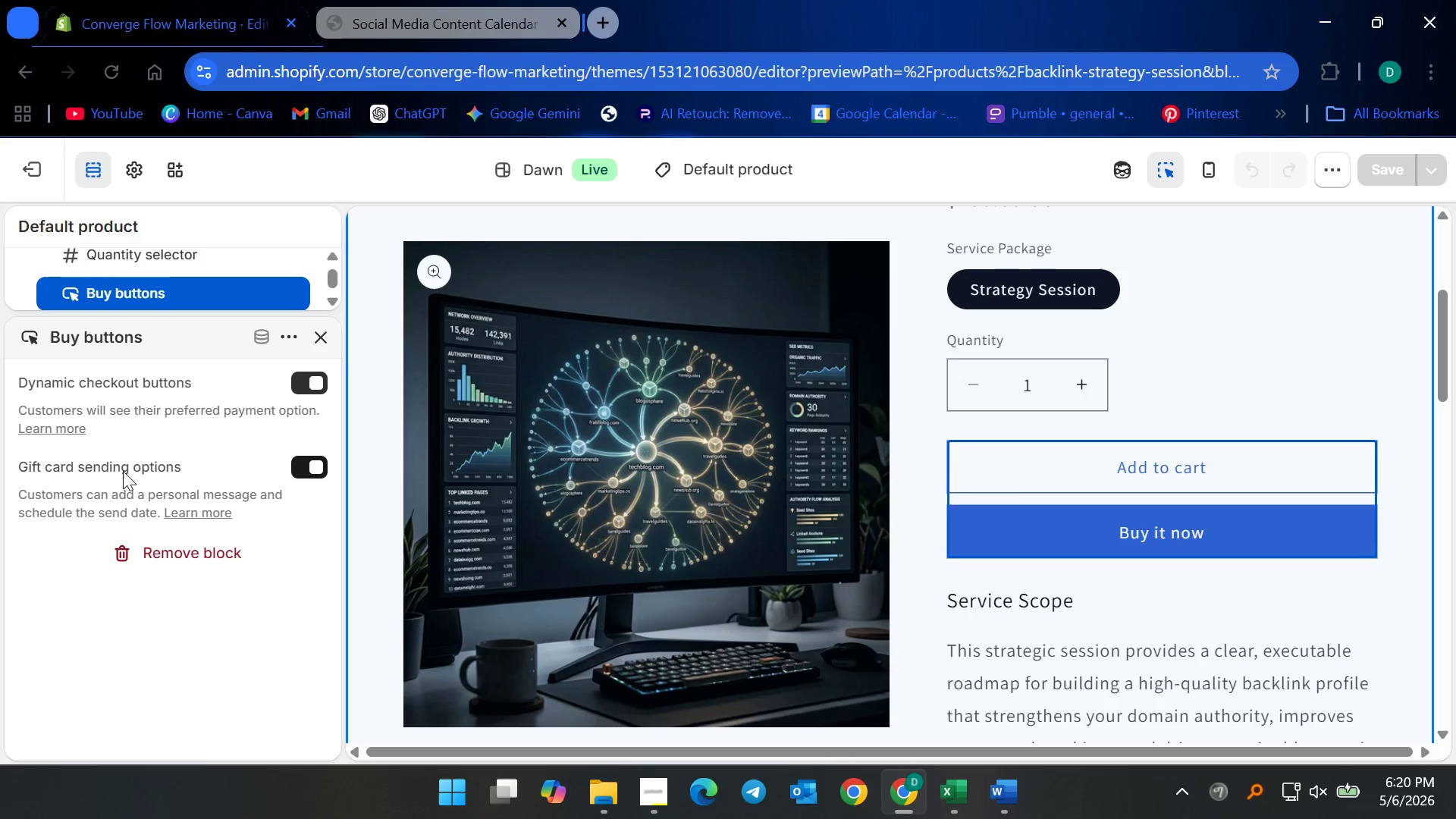 
scroll: coordinate [160, 325], scroll_direction: up, amount: 2.0
 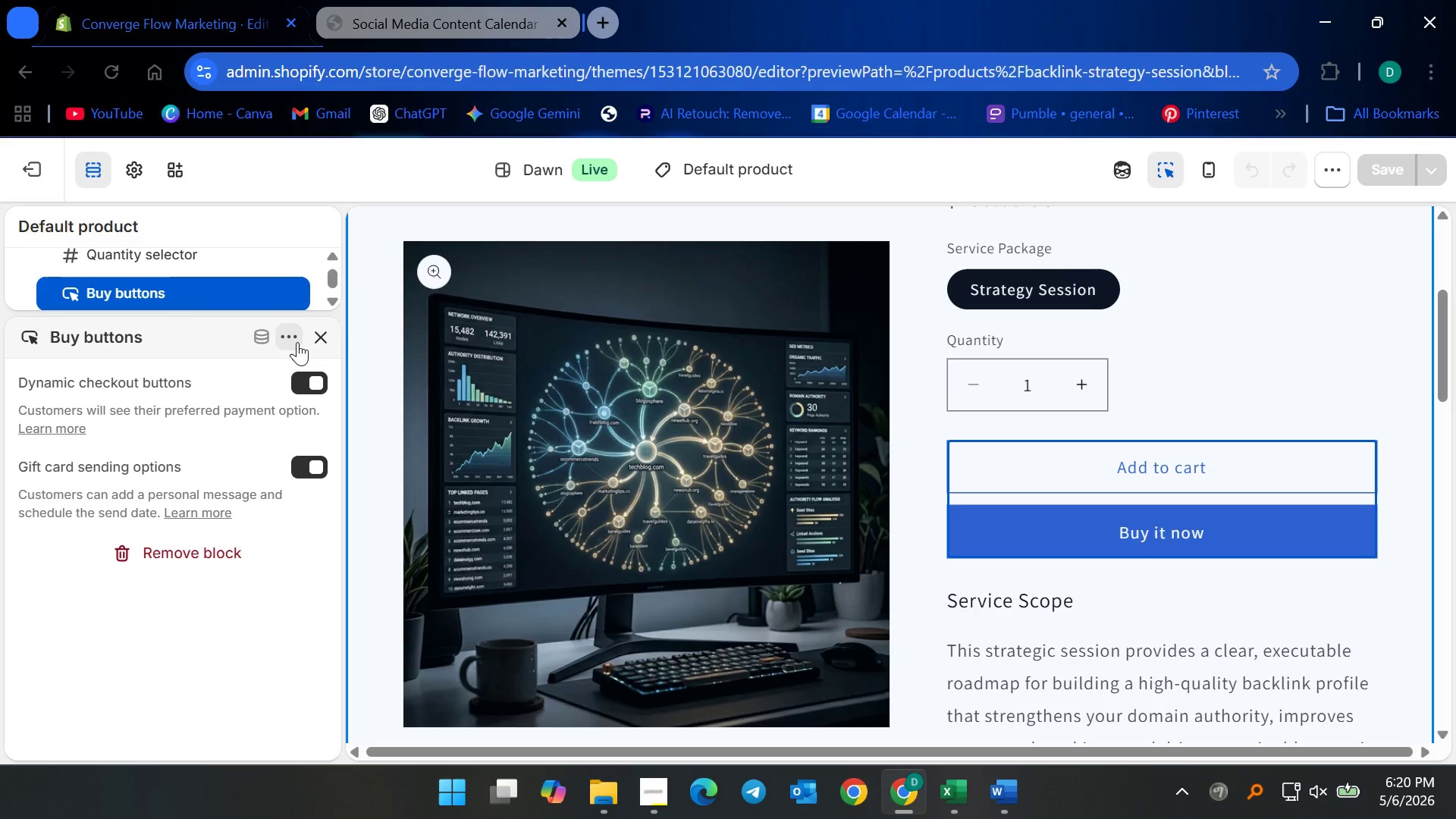 
left_click([297, 342])
 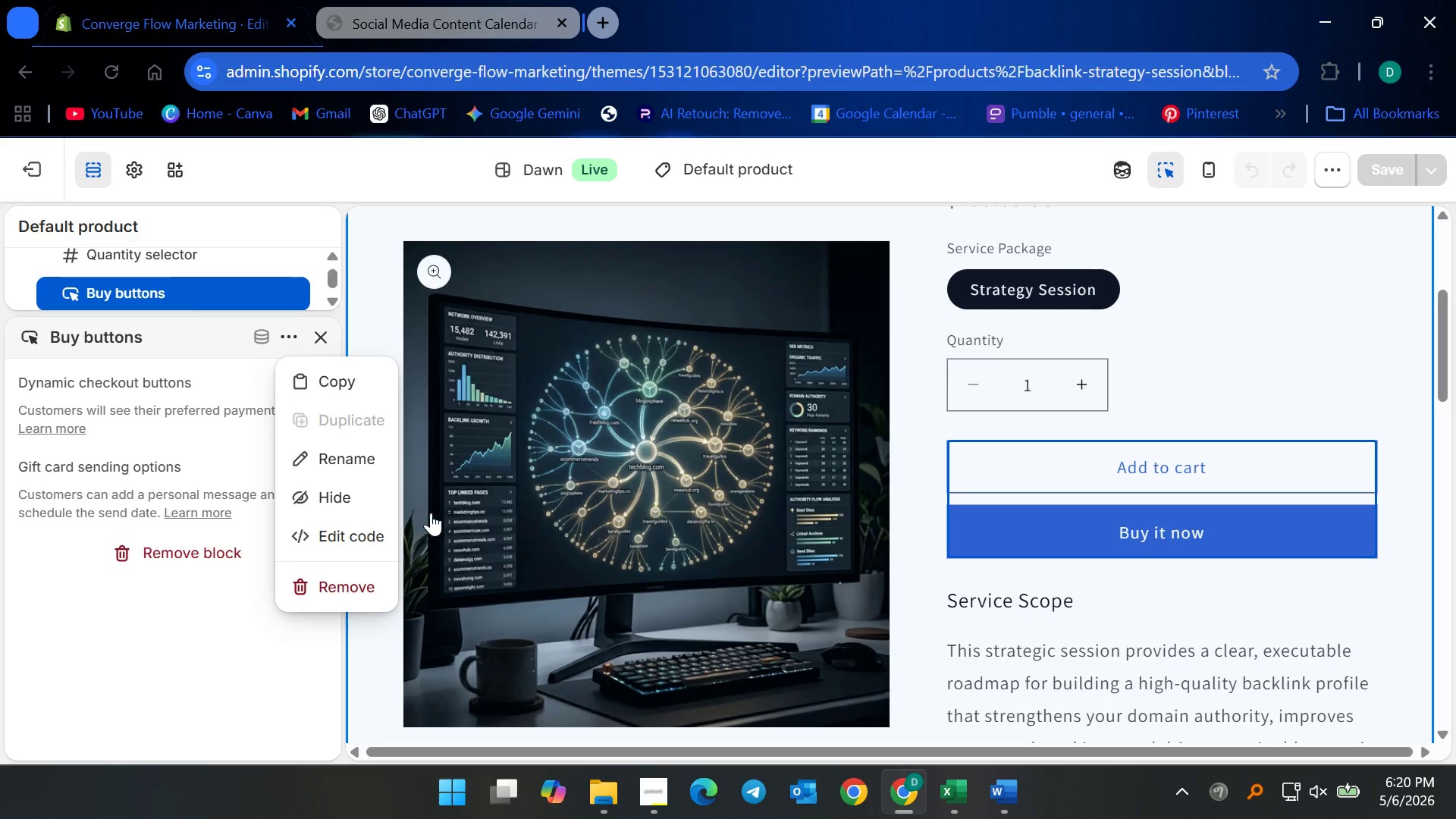 
wait(6.17)
 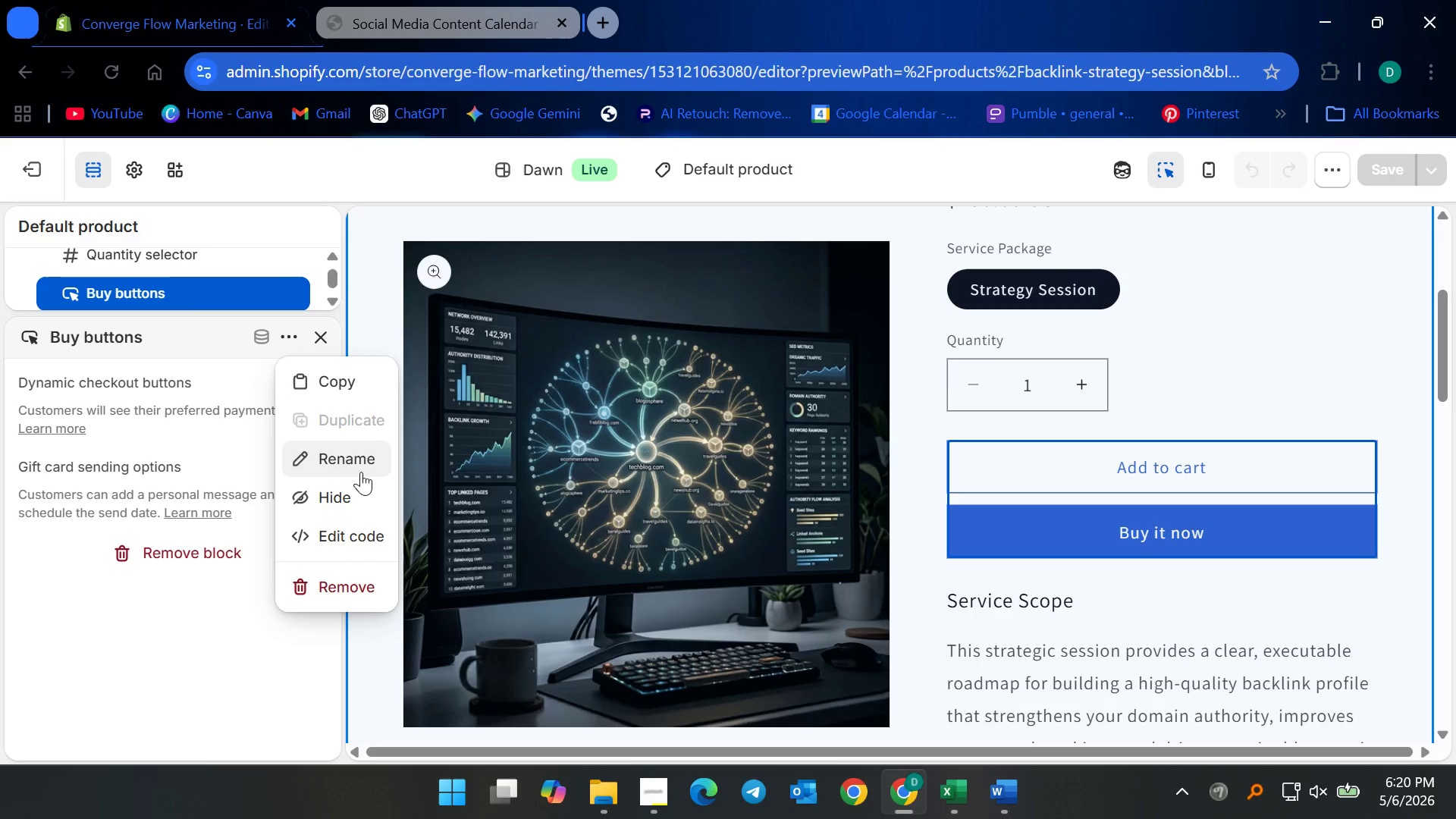 
left_click([362, 524])
 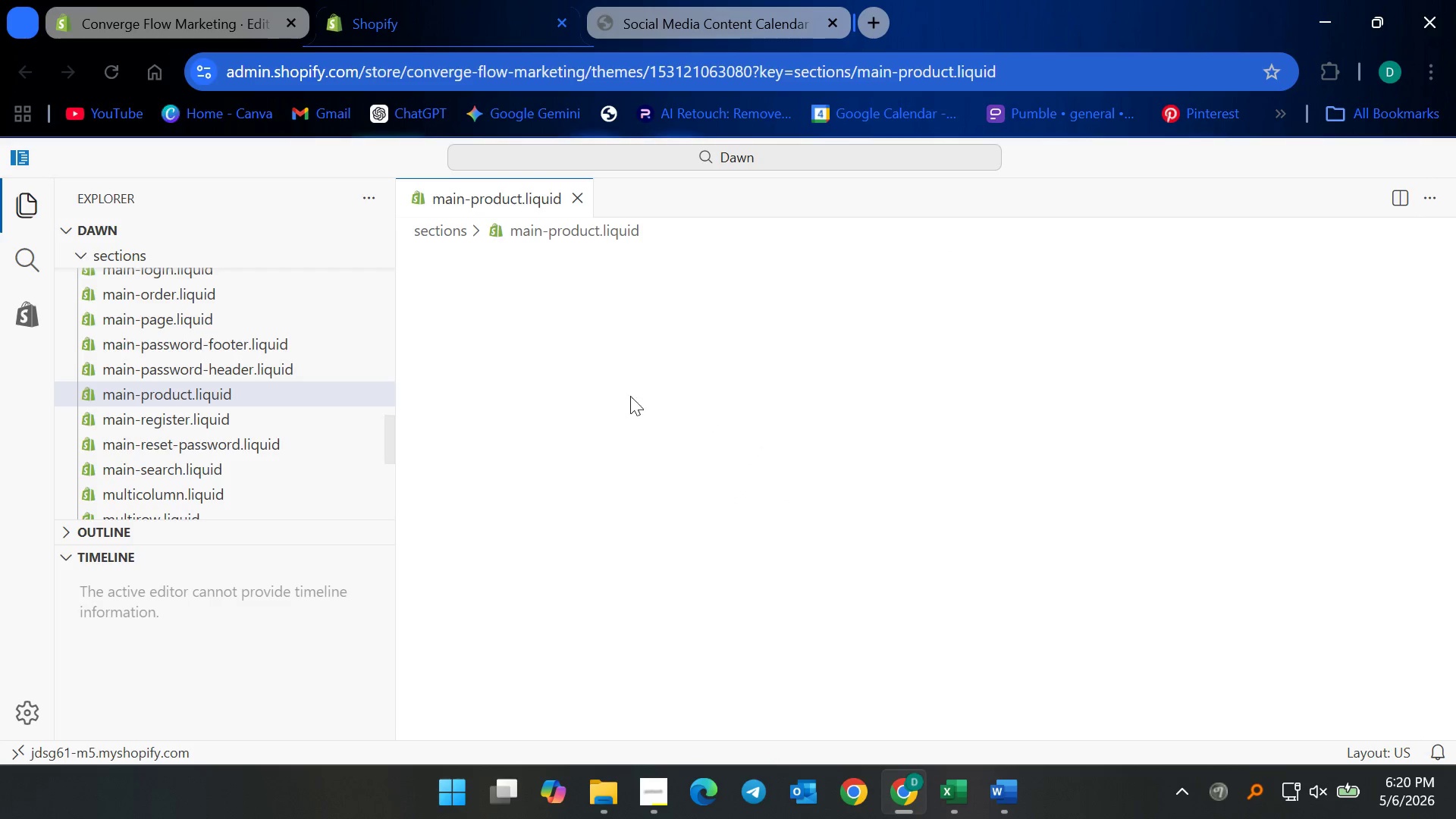 
wait(16.2)
 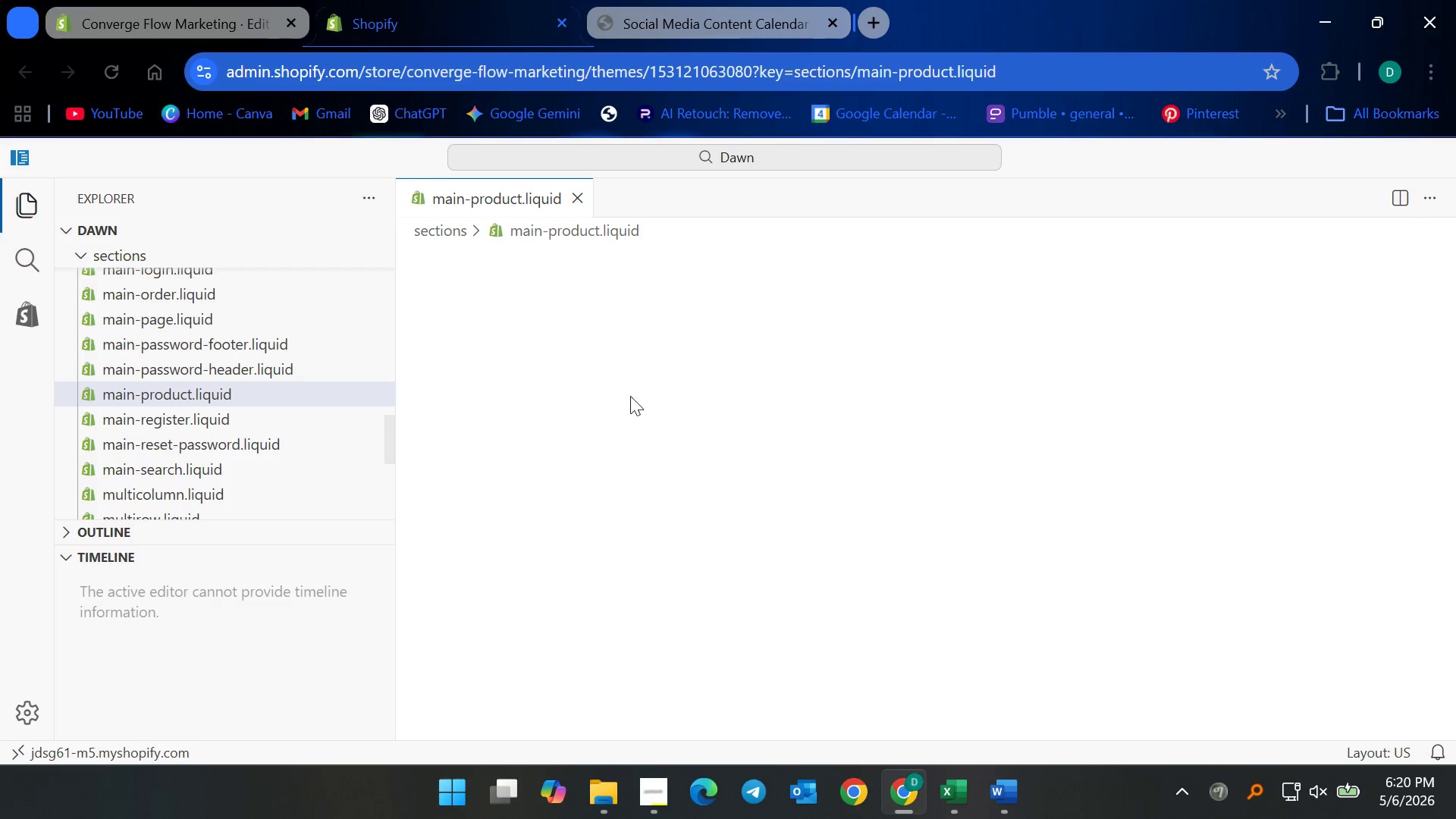 
scroll: coordinate [771, 476], scroll_direction: down, amount: 19.0
 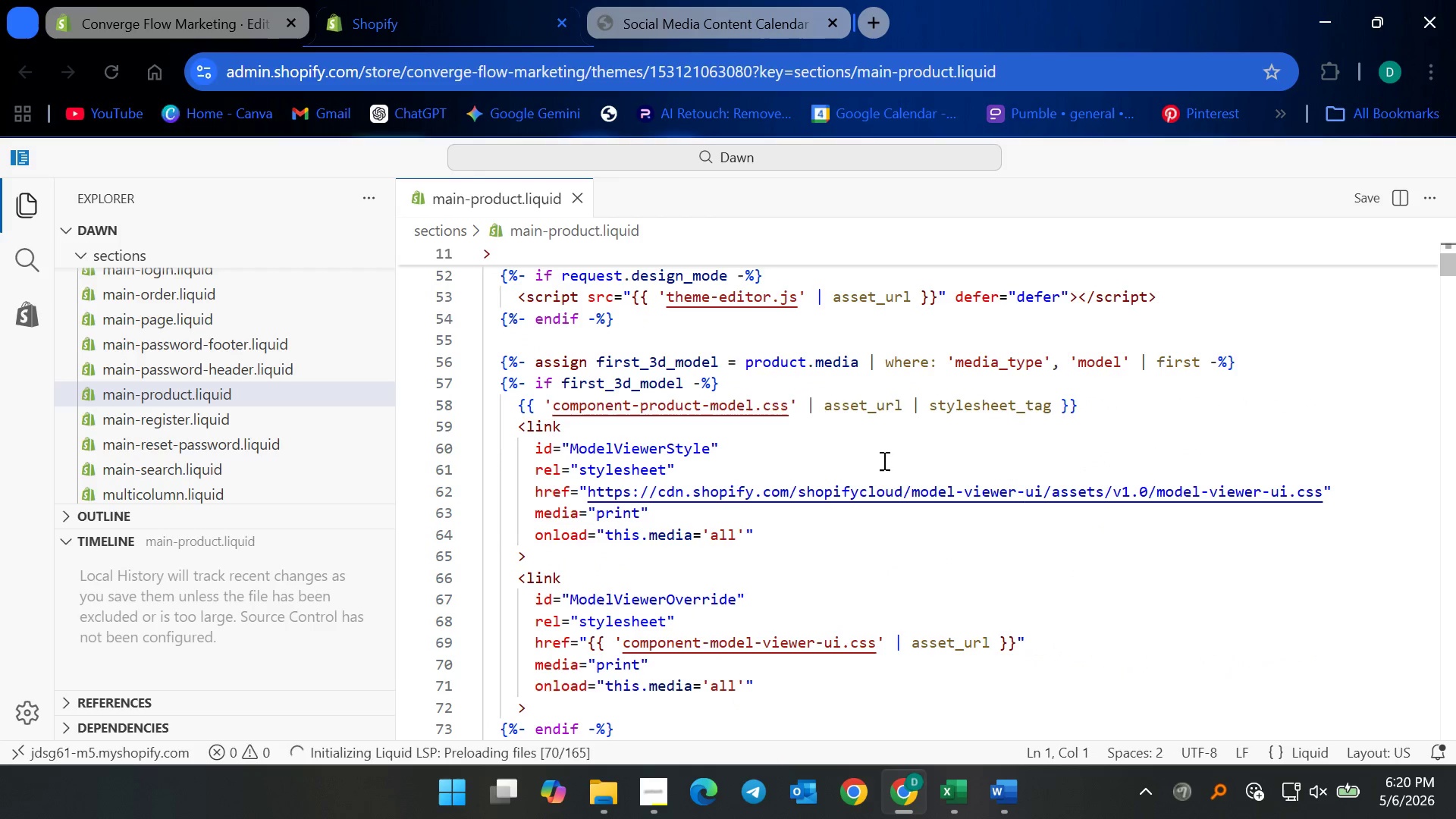 
key(Control+F)
 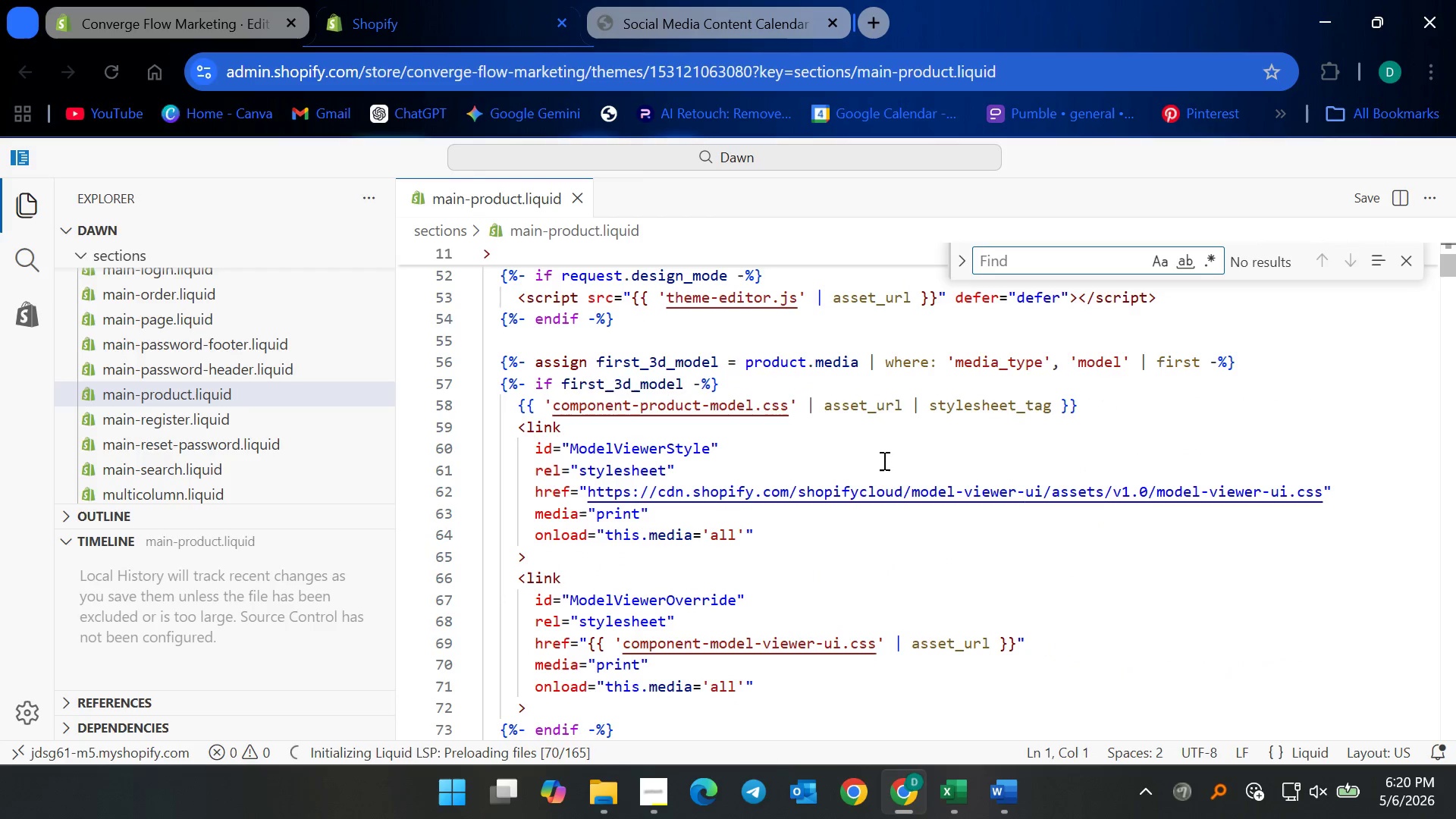 
type(buy it now)
 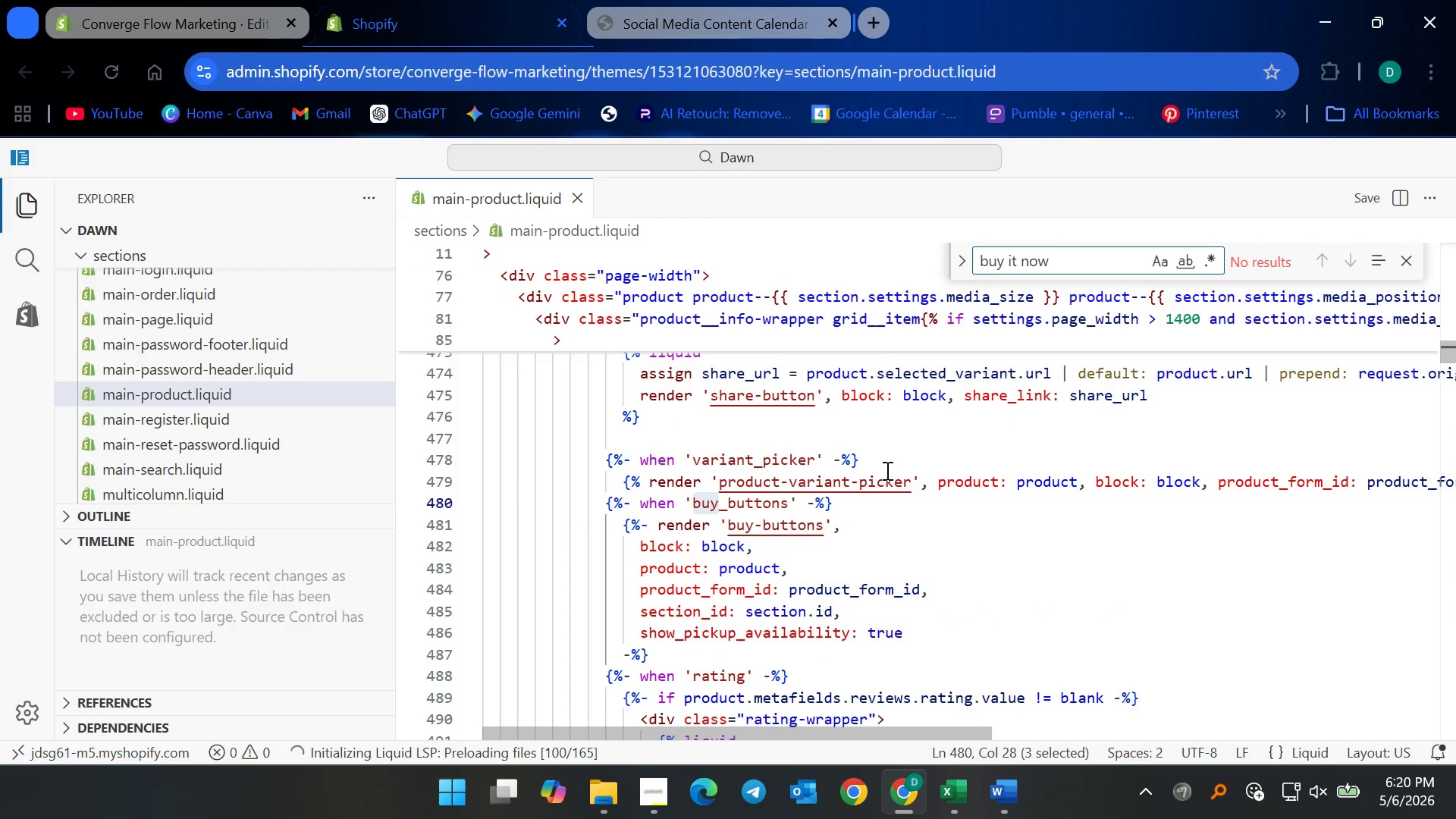 
scroll: coordinate [810, 534], scroll_direction: down, amount: 1.0
 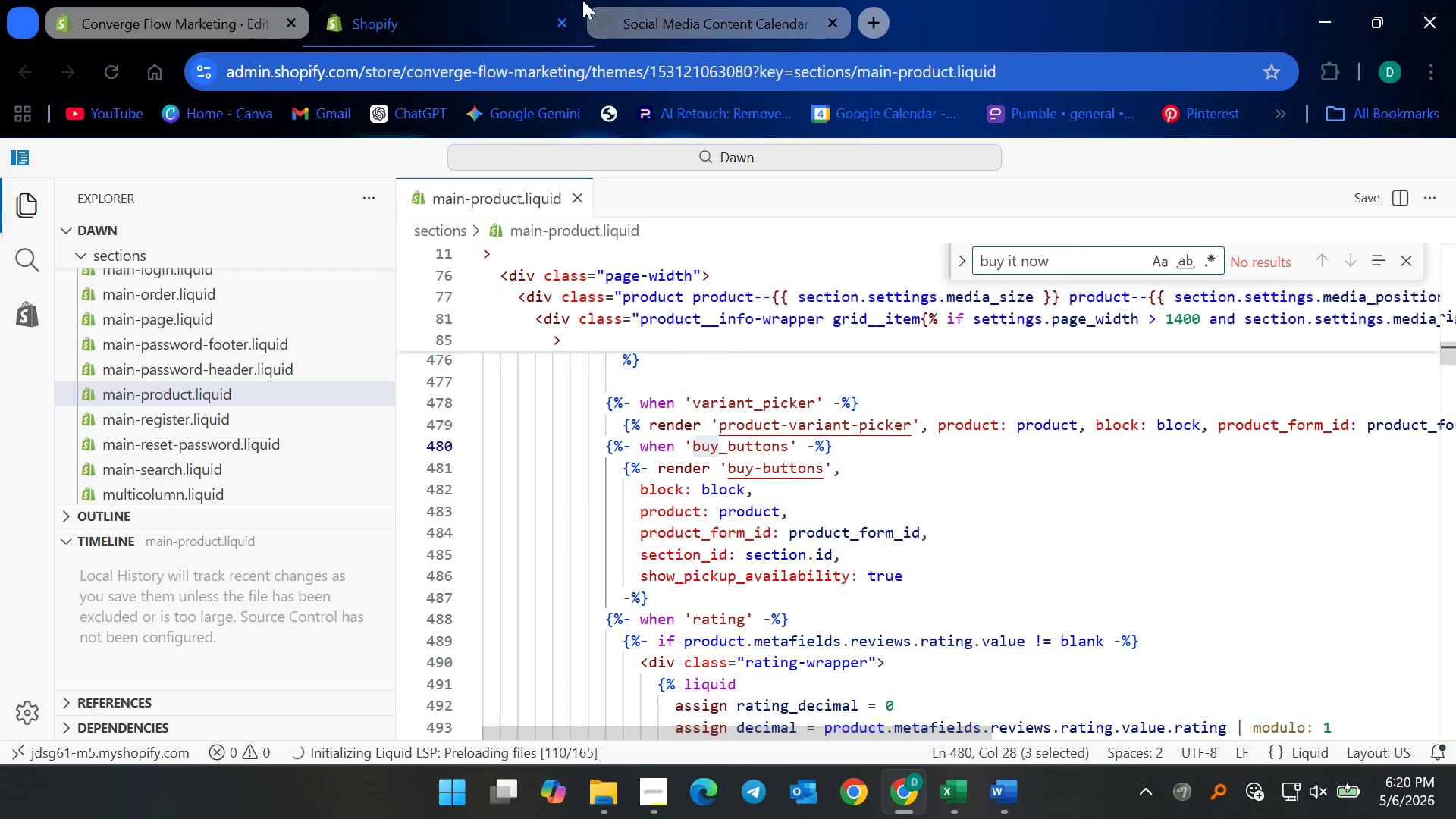 
left_click([568, 20])
 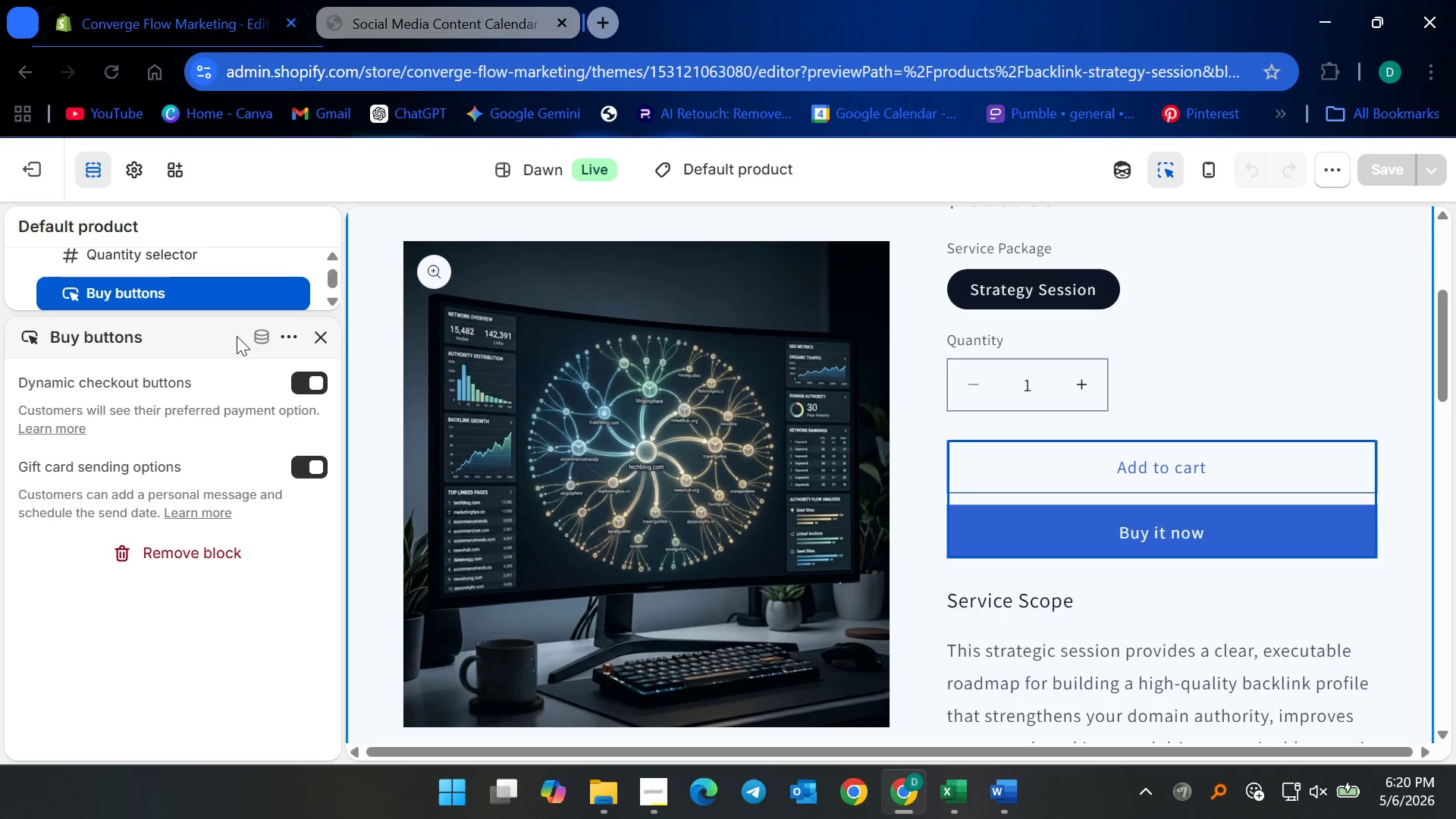 
left_click([28, 178])
 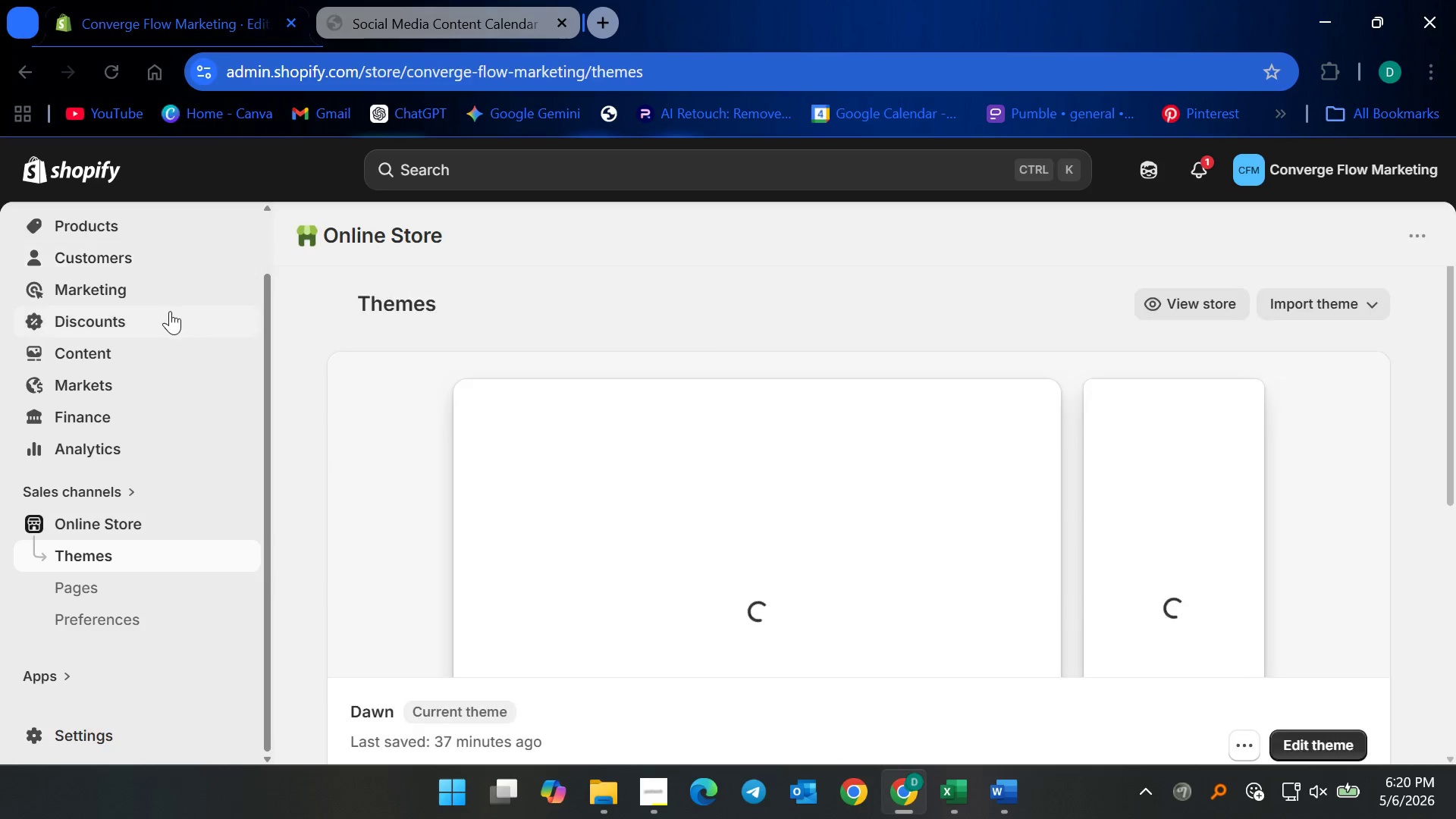 
left_click([435, 21])
 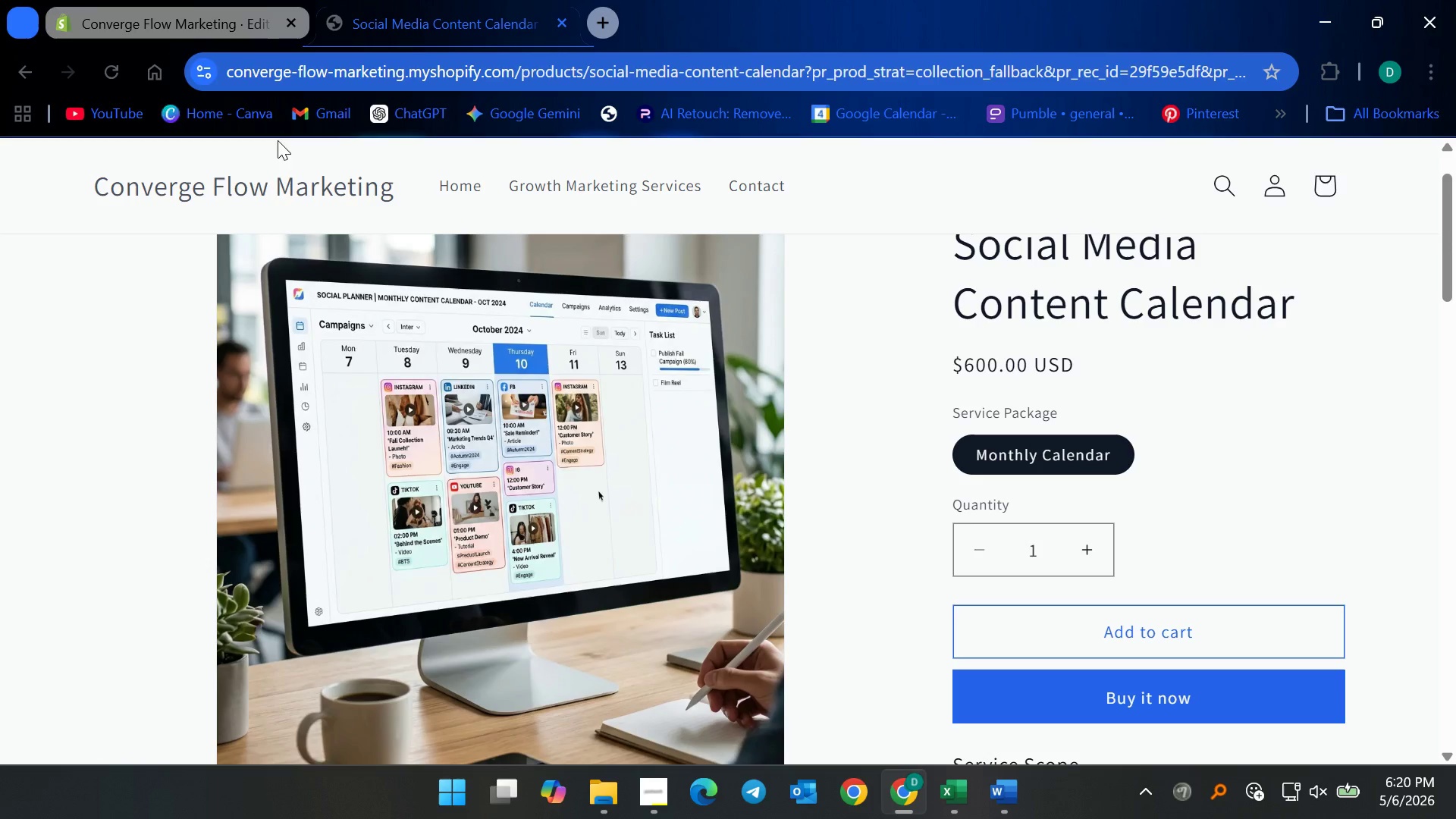 
left_click([276, 174])
 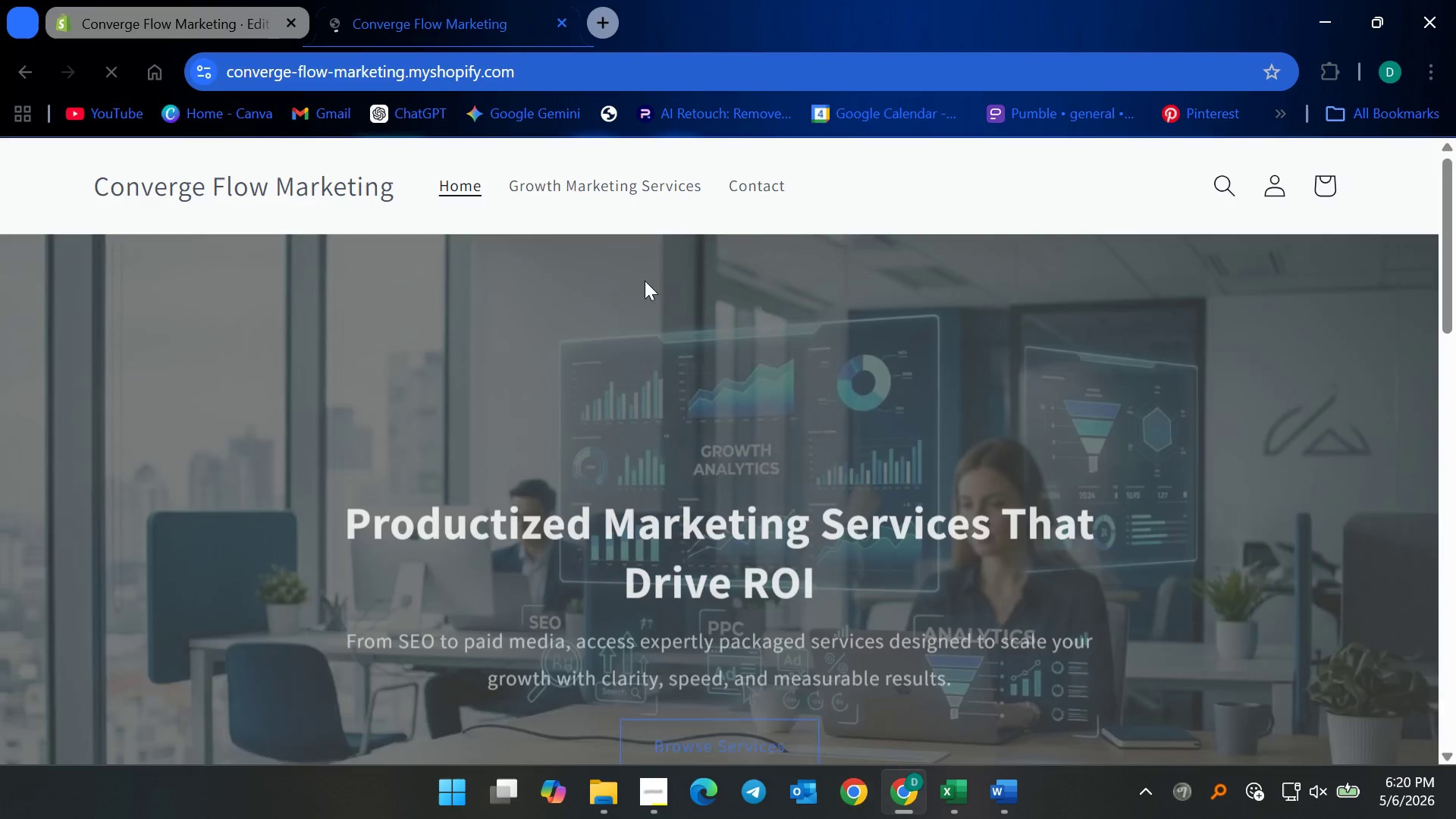 
scroll: coordinate [817, 467], scroll_direction: down, amount: 8.0
 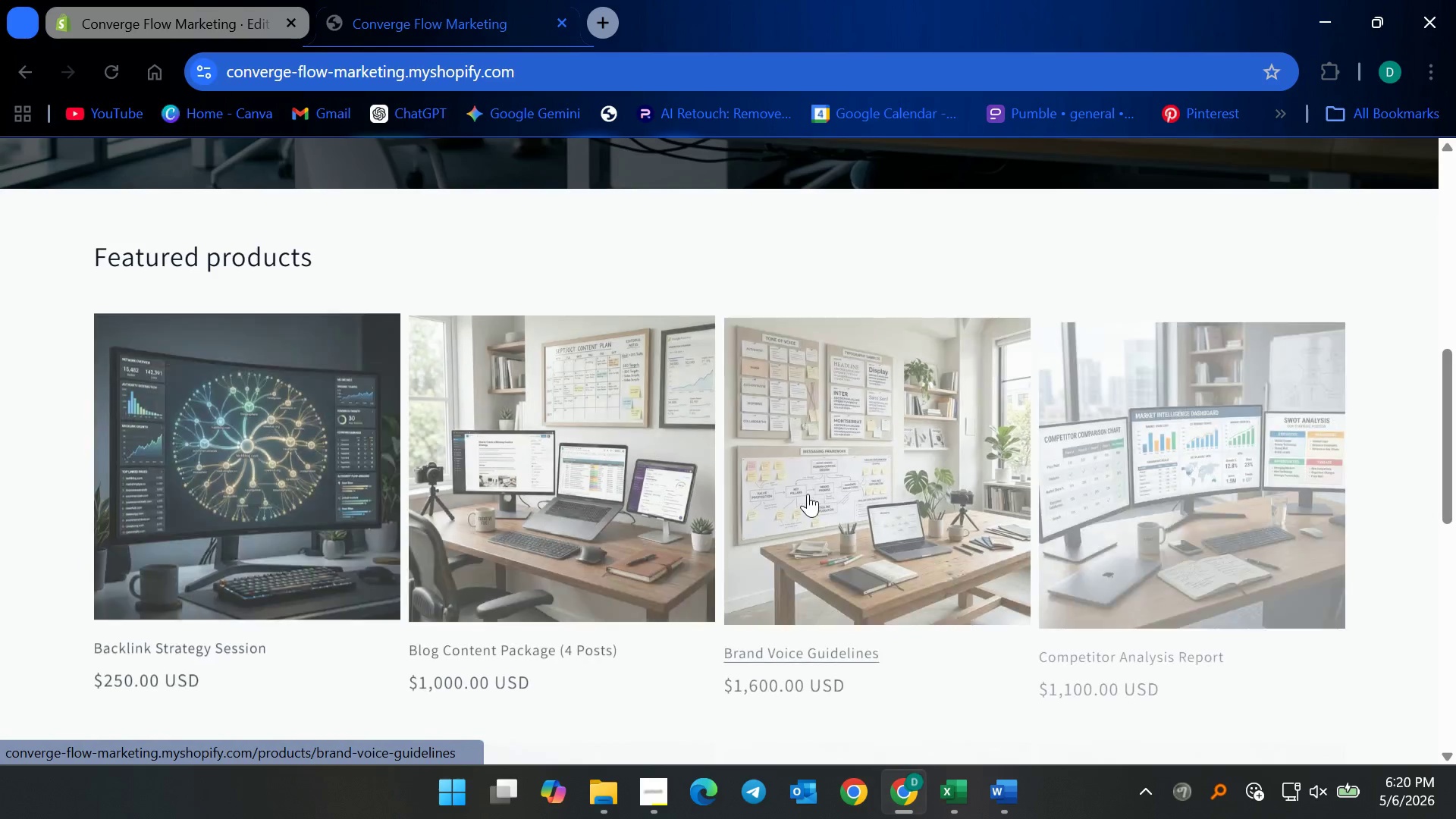 
scroll: coordinate [762, 521], scroll_direction: up, amount: 11.0
 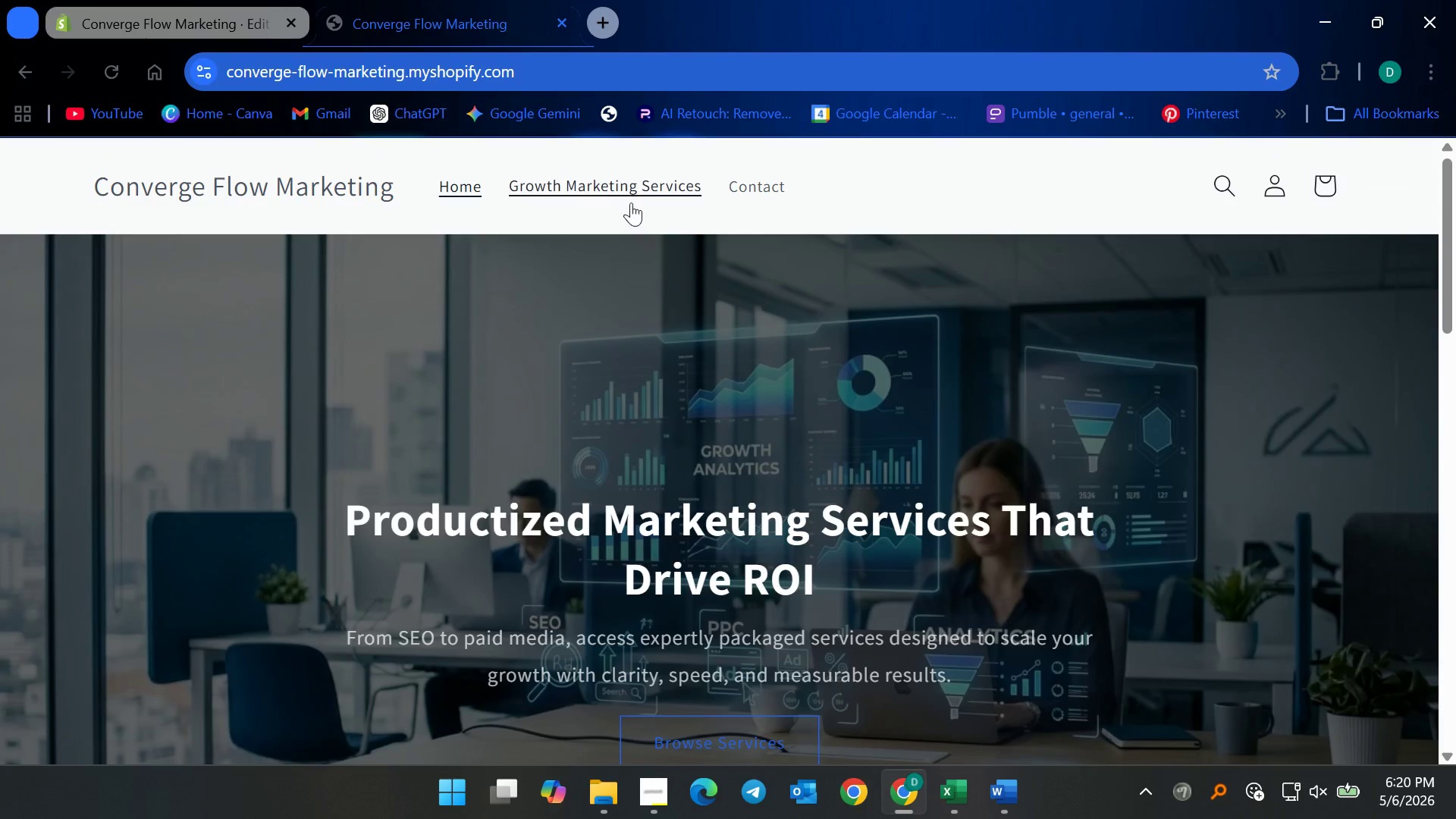 
left_click([646, 195])
 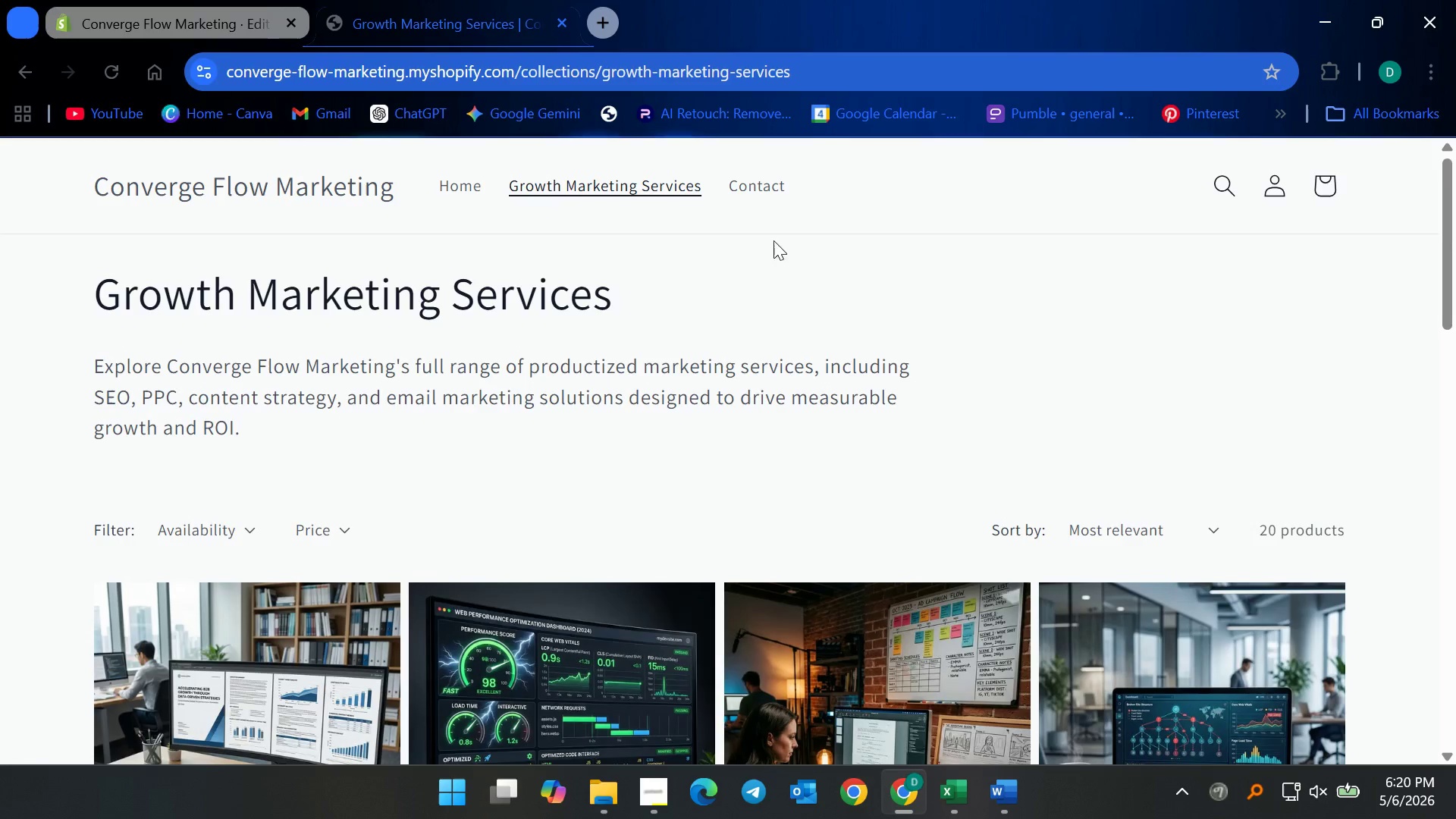 
left_click([755, 190])
 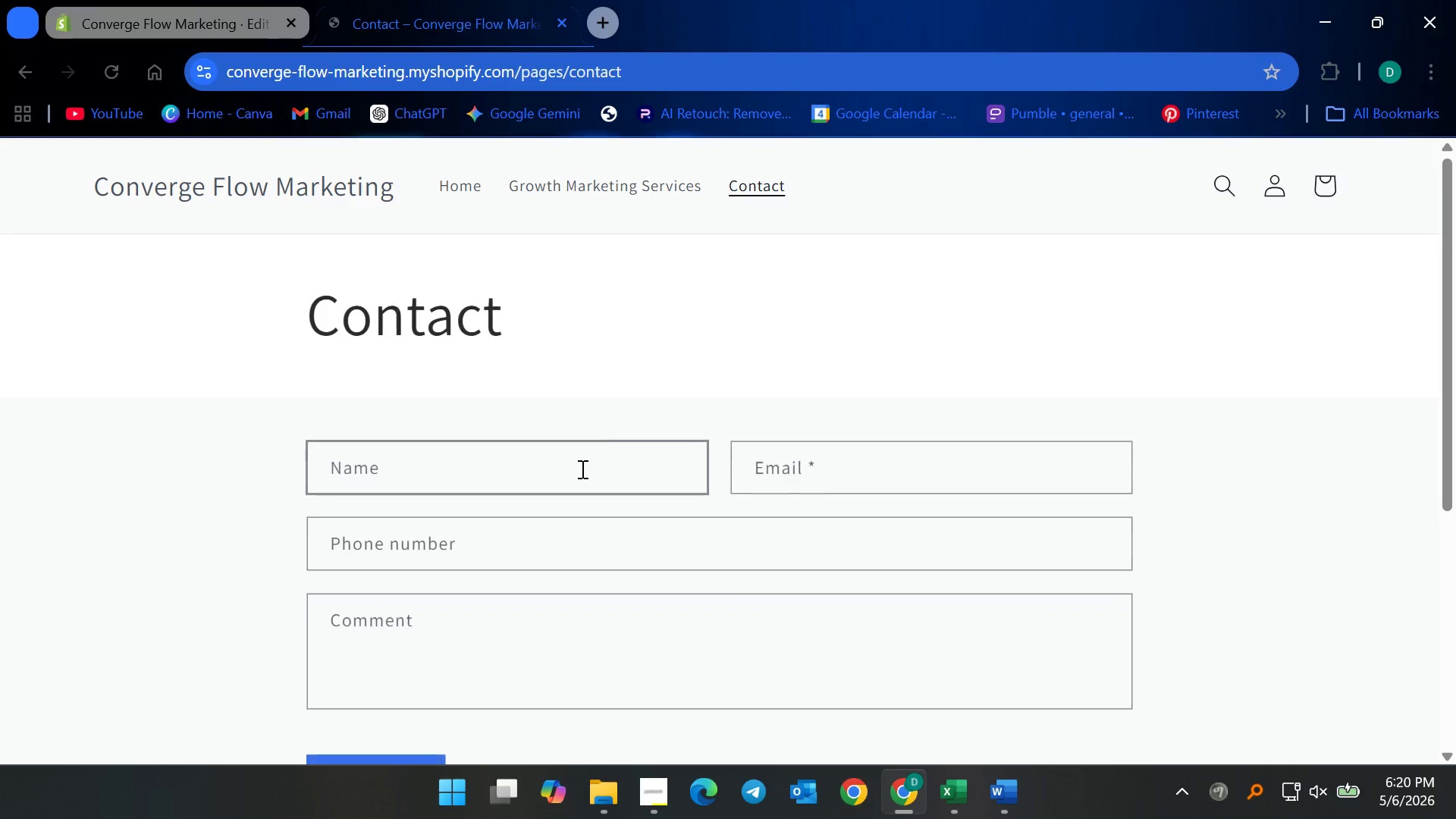 
scroll: coordinate [740, 557], scroll_direction: down, amount: 7.0
 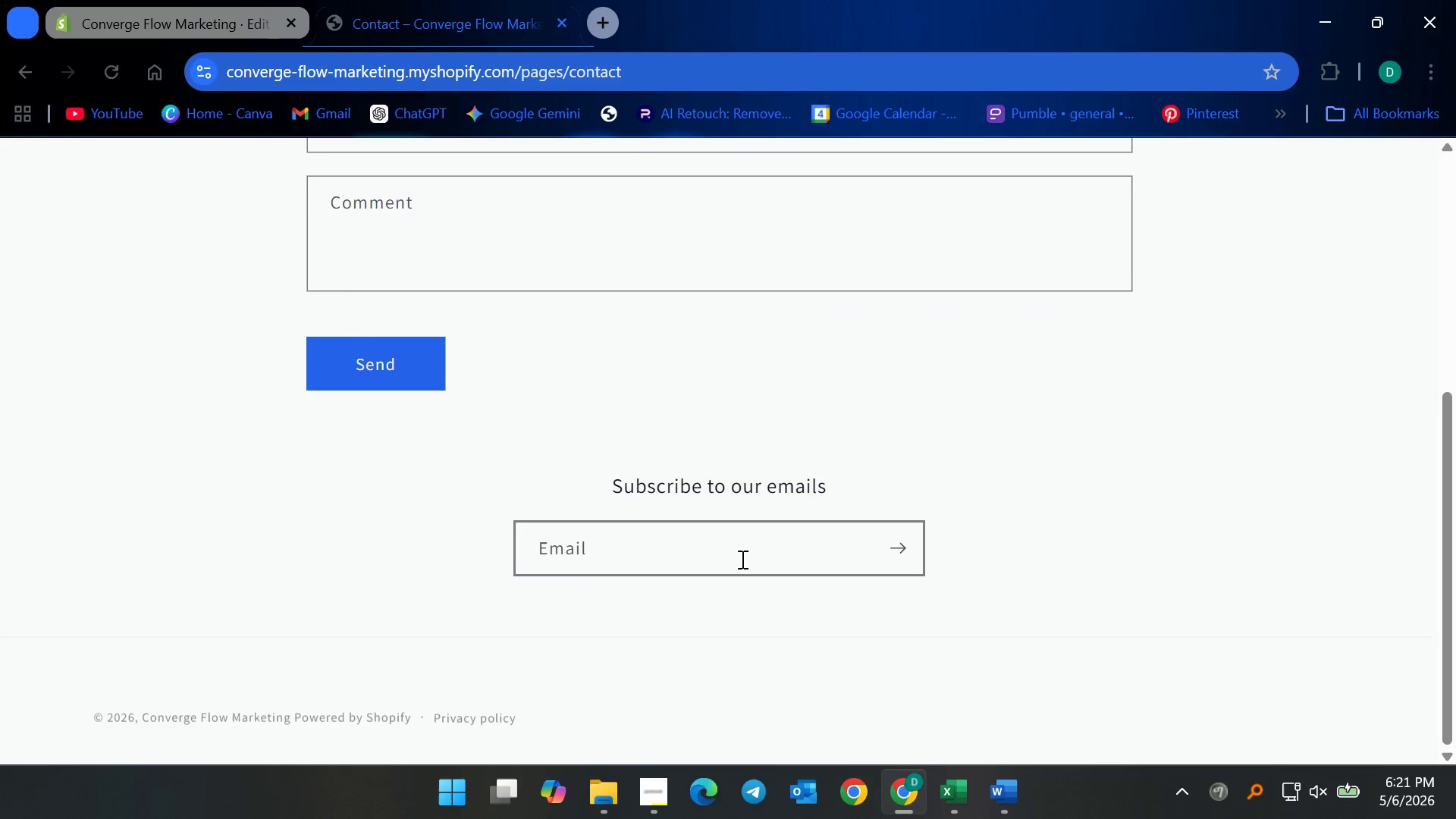 
scroll: coordinate [728, 531], scroll_direction: up, amount: 10.0
 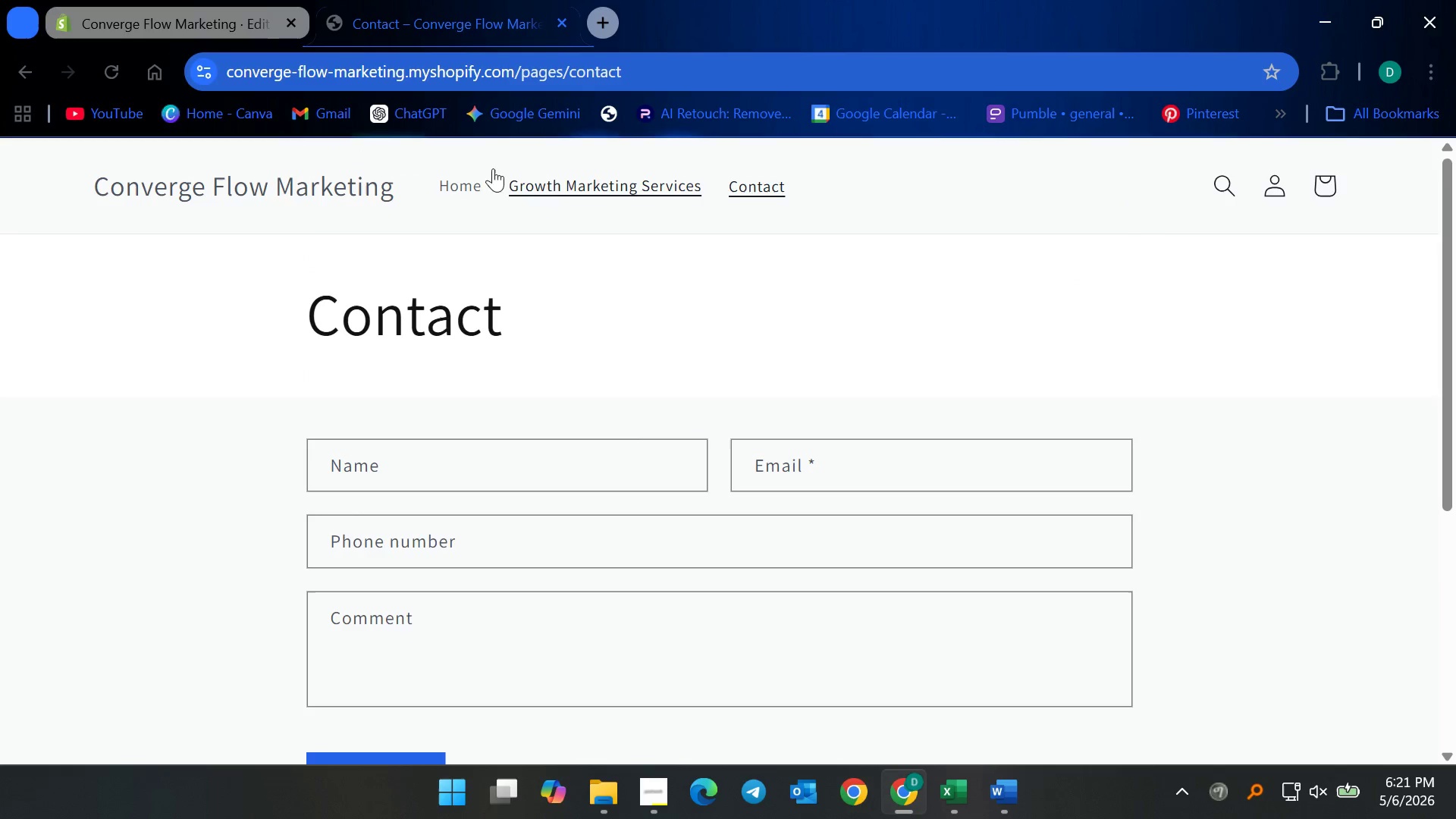 
left_click([614, 192])
 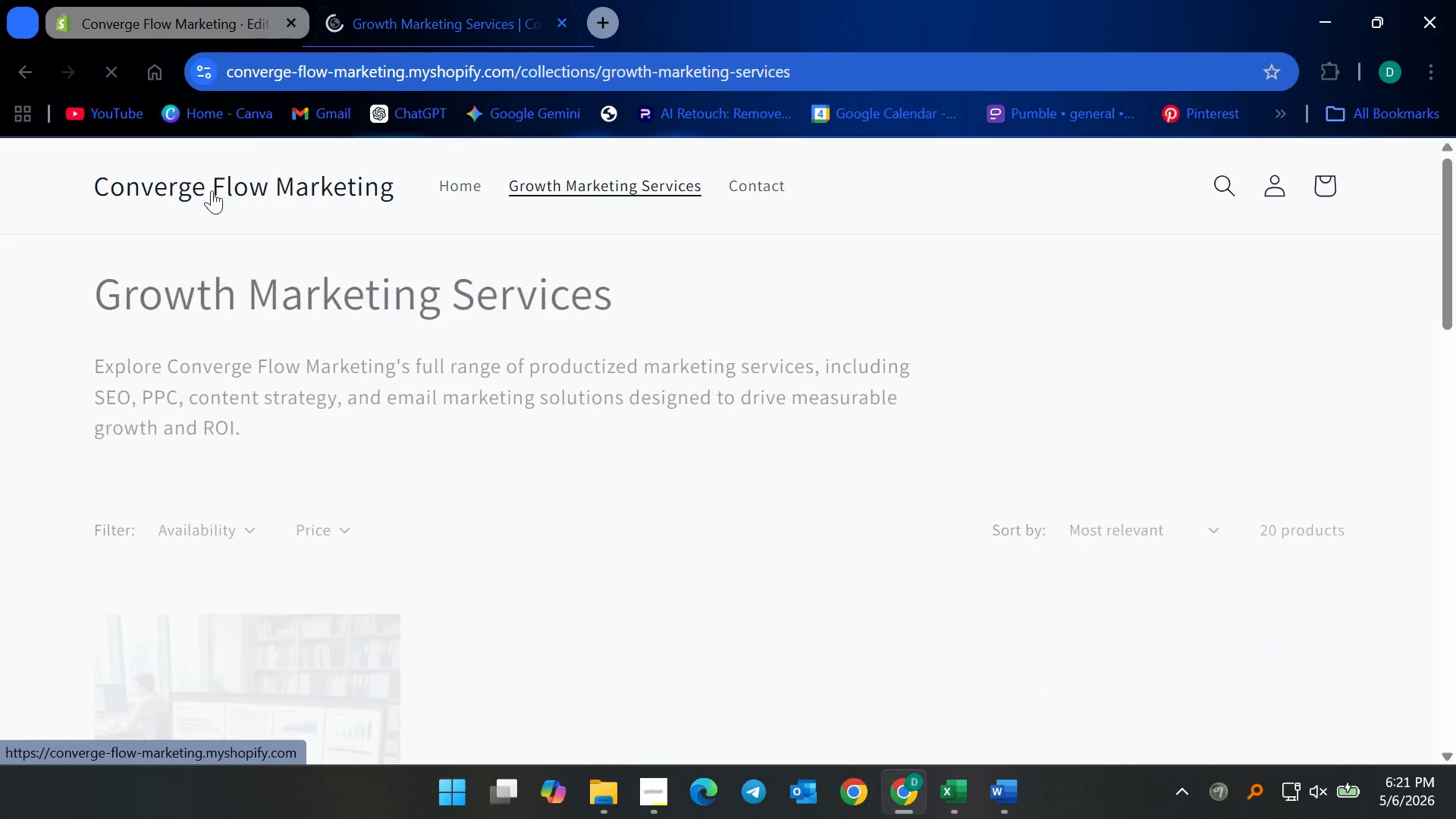 
left_click([213, 190])